 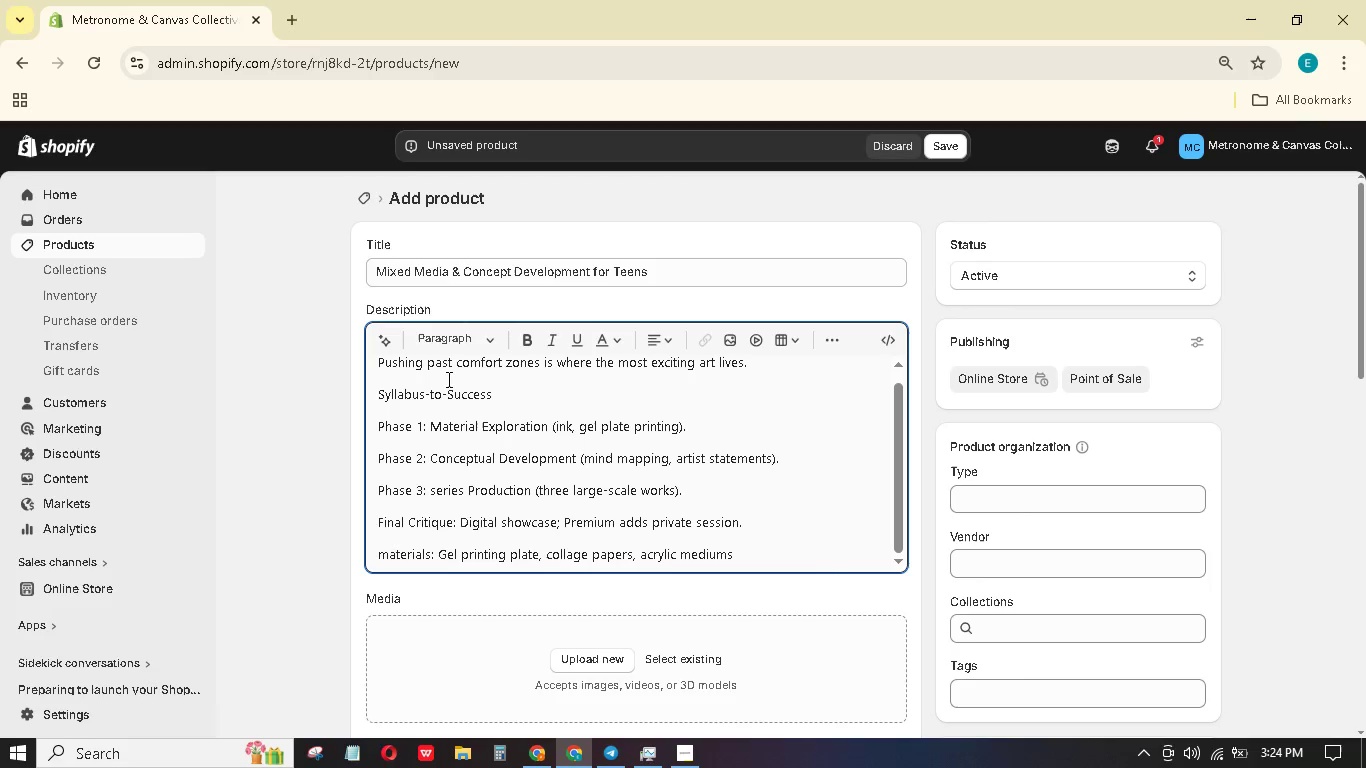 
type(, archival glue, prompt booklet.)
 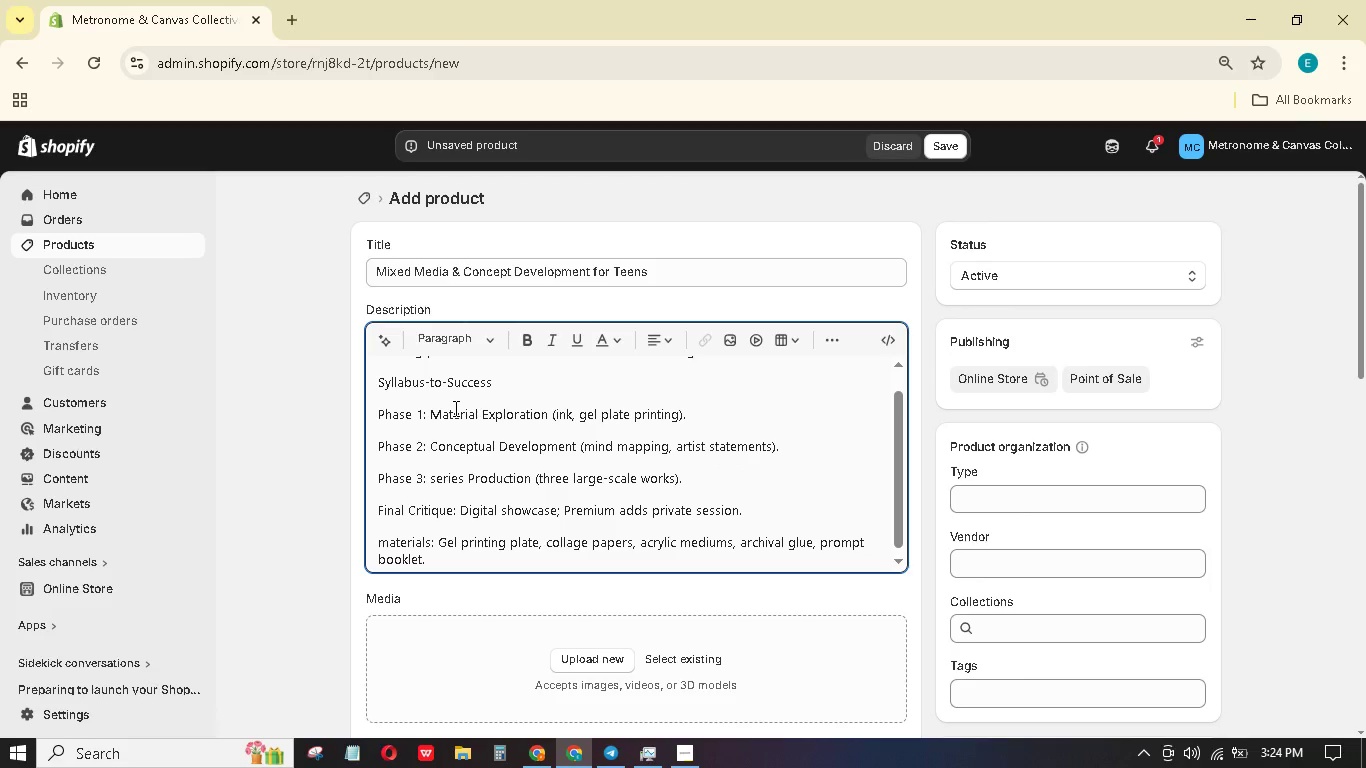 
key(Enter)
 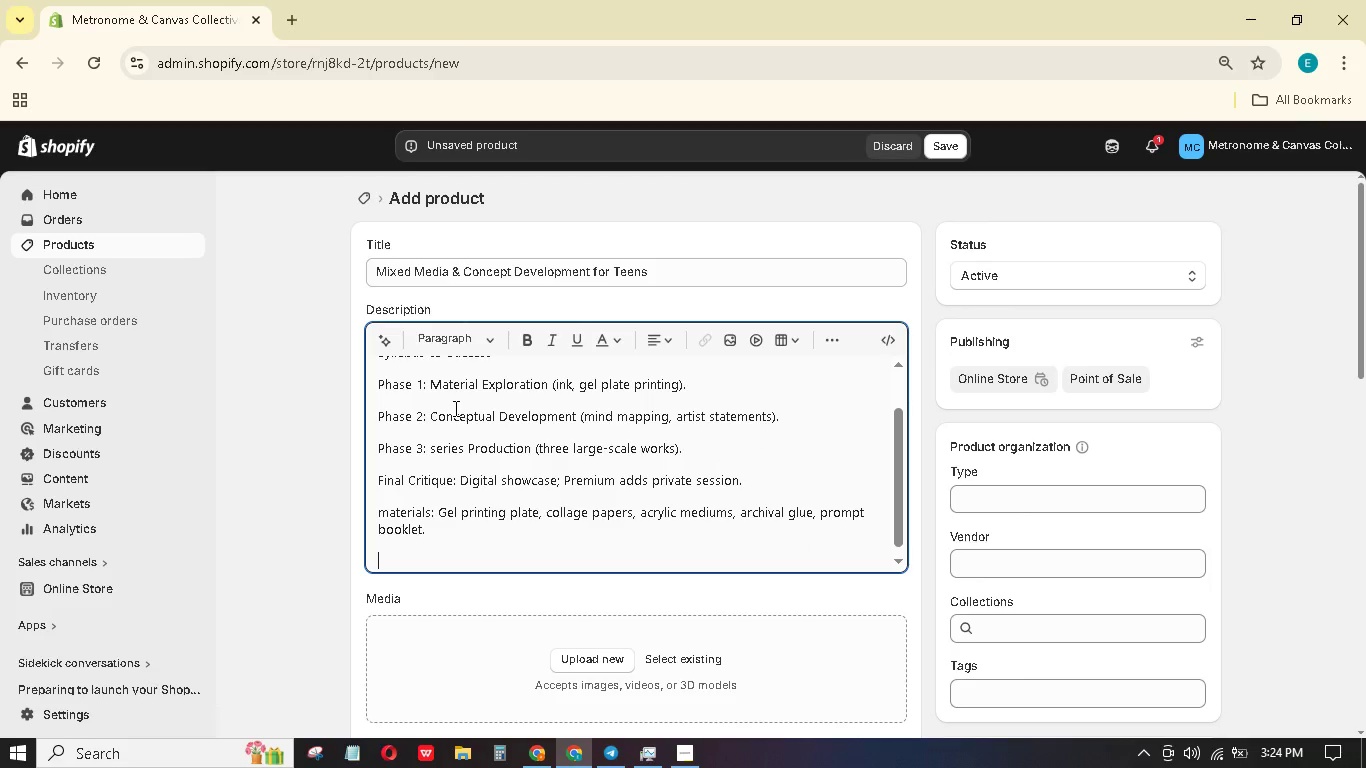 
type(SENSory benefit:)
 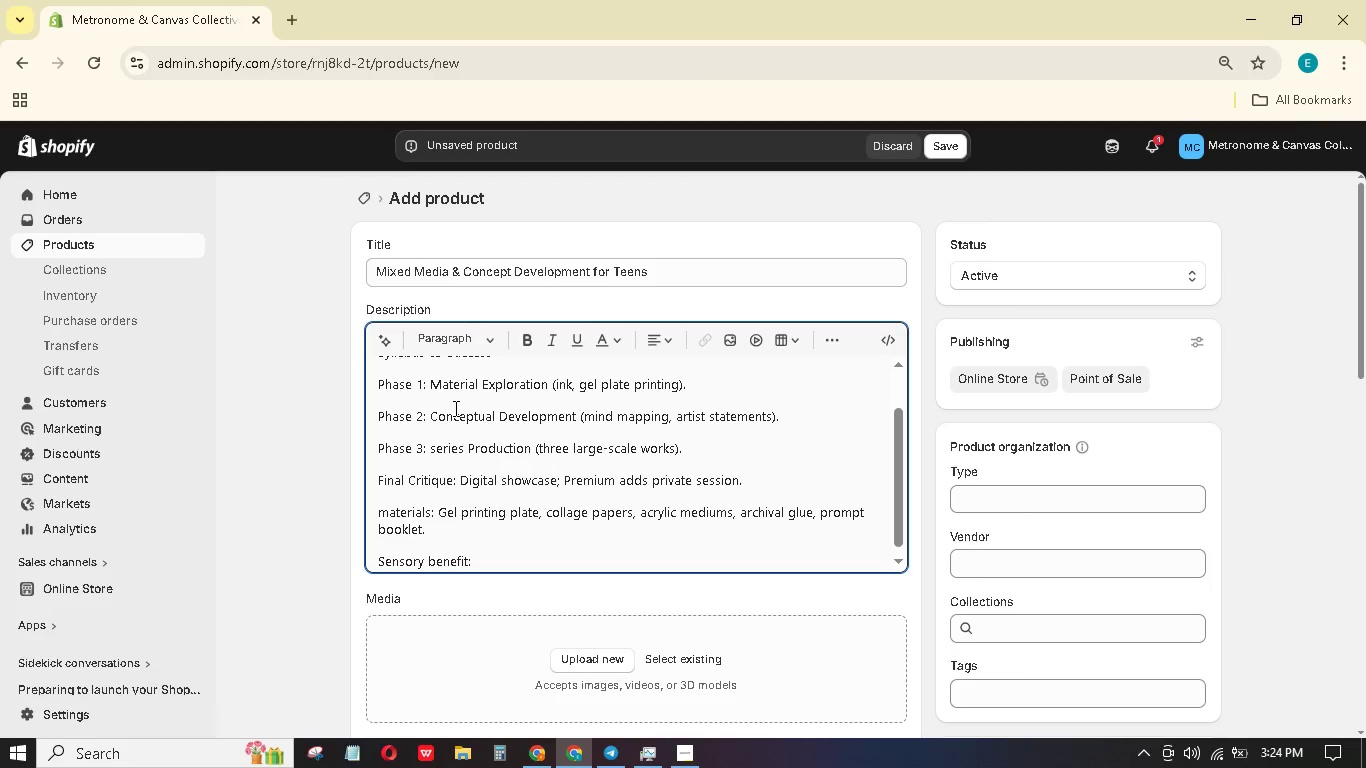 
type( )
key(Backspace)
key(Backspace)
key(Backspace)
key(Backspace)
key(Backspace)
key(Backspace)
key(Backspace)
key(Backspace)
key(Backspace)
type(benefit: Handling)
 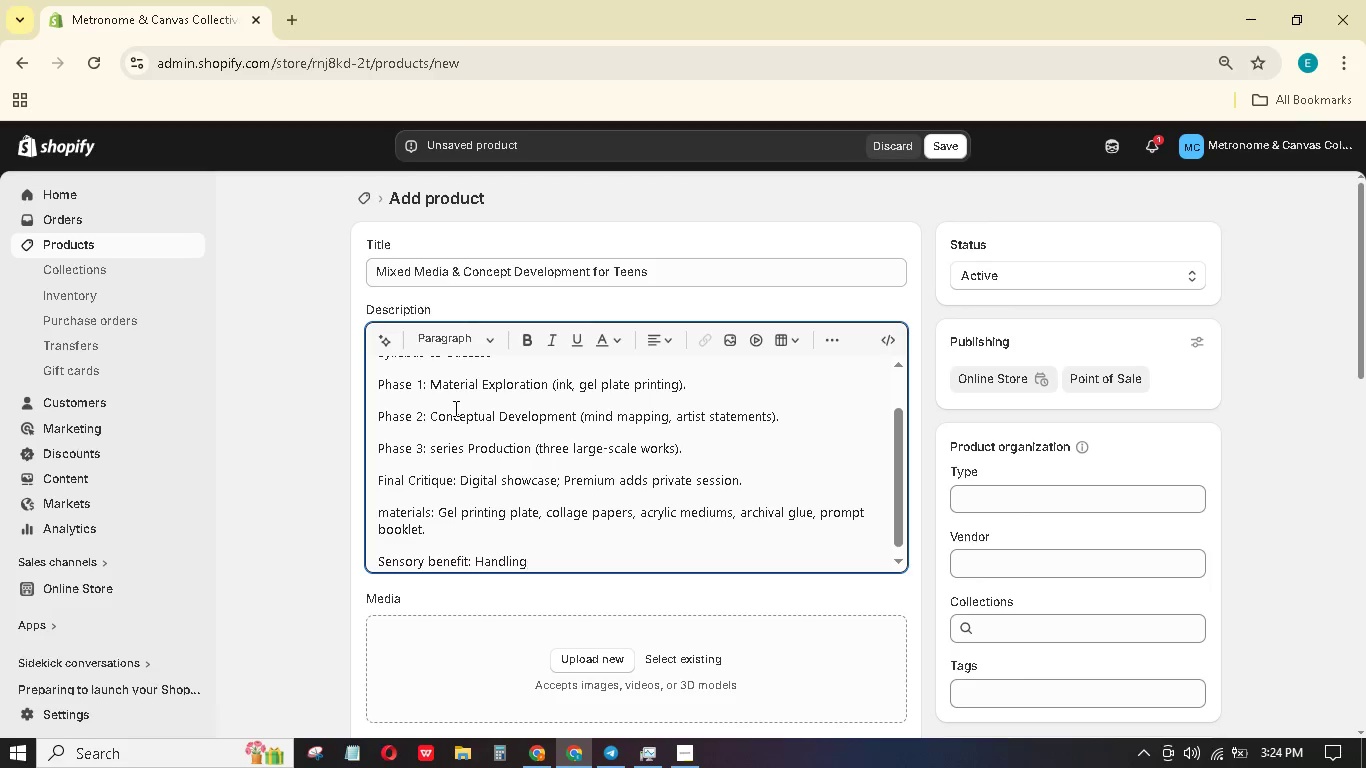 
wait(50.06)
 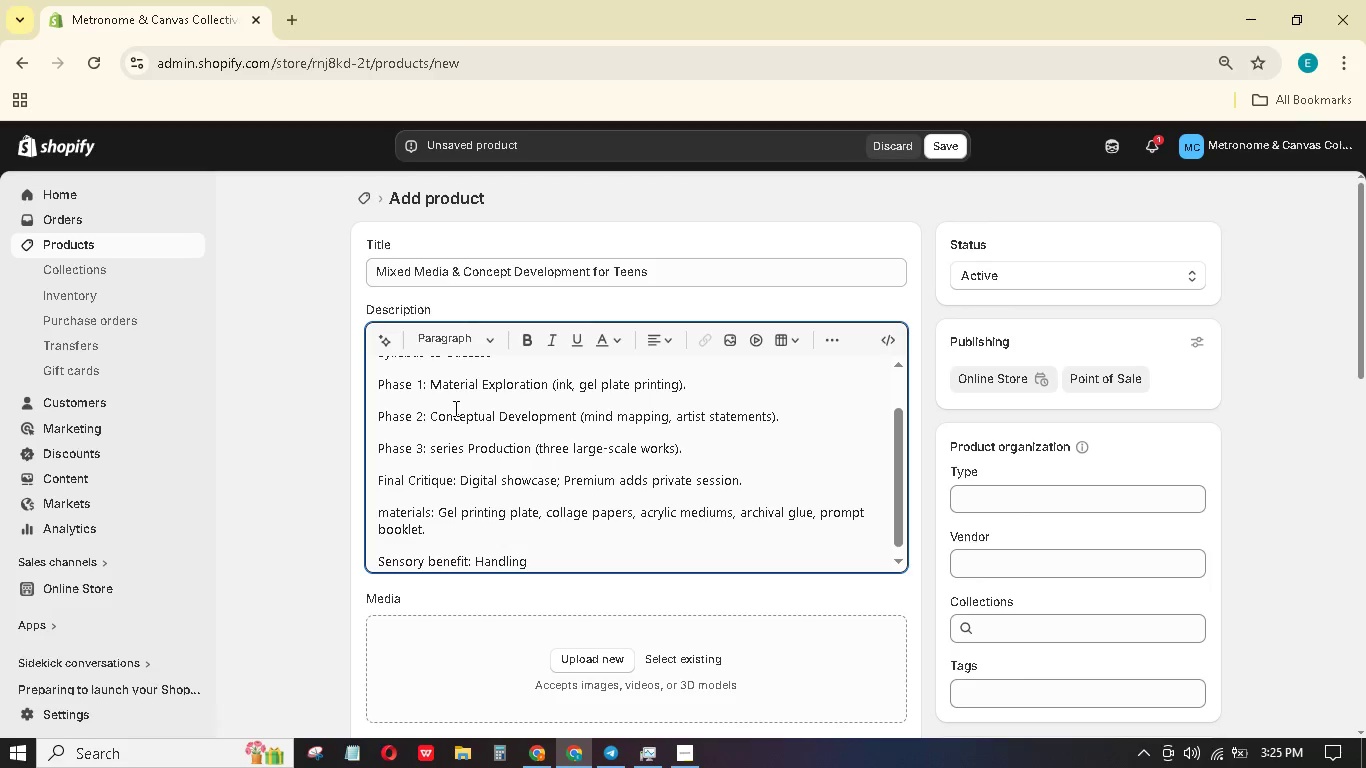 
key(Space)
 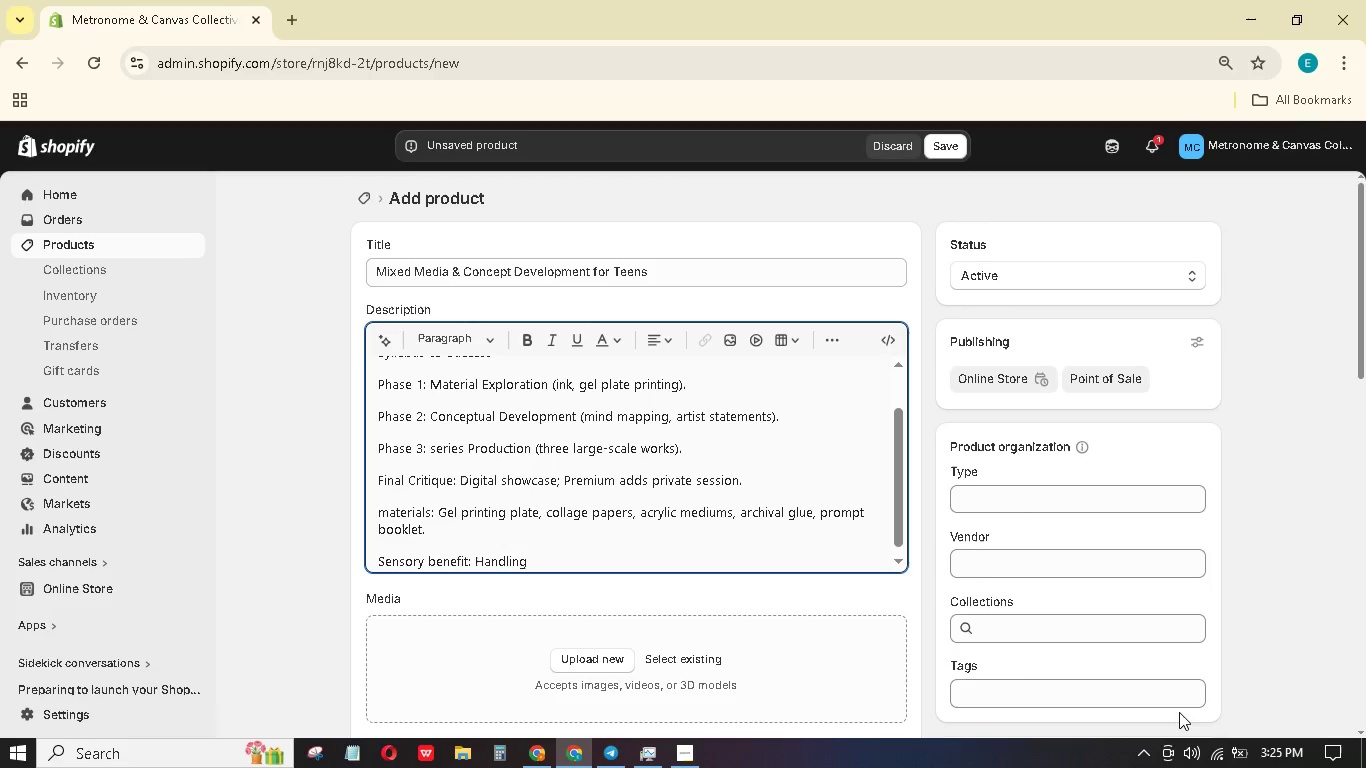 
type(varied textures--from slick gel plates to textured modelling paste--provides rich tectile input that can soothe and focus an overactive mind.)
 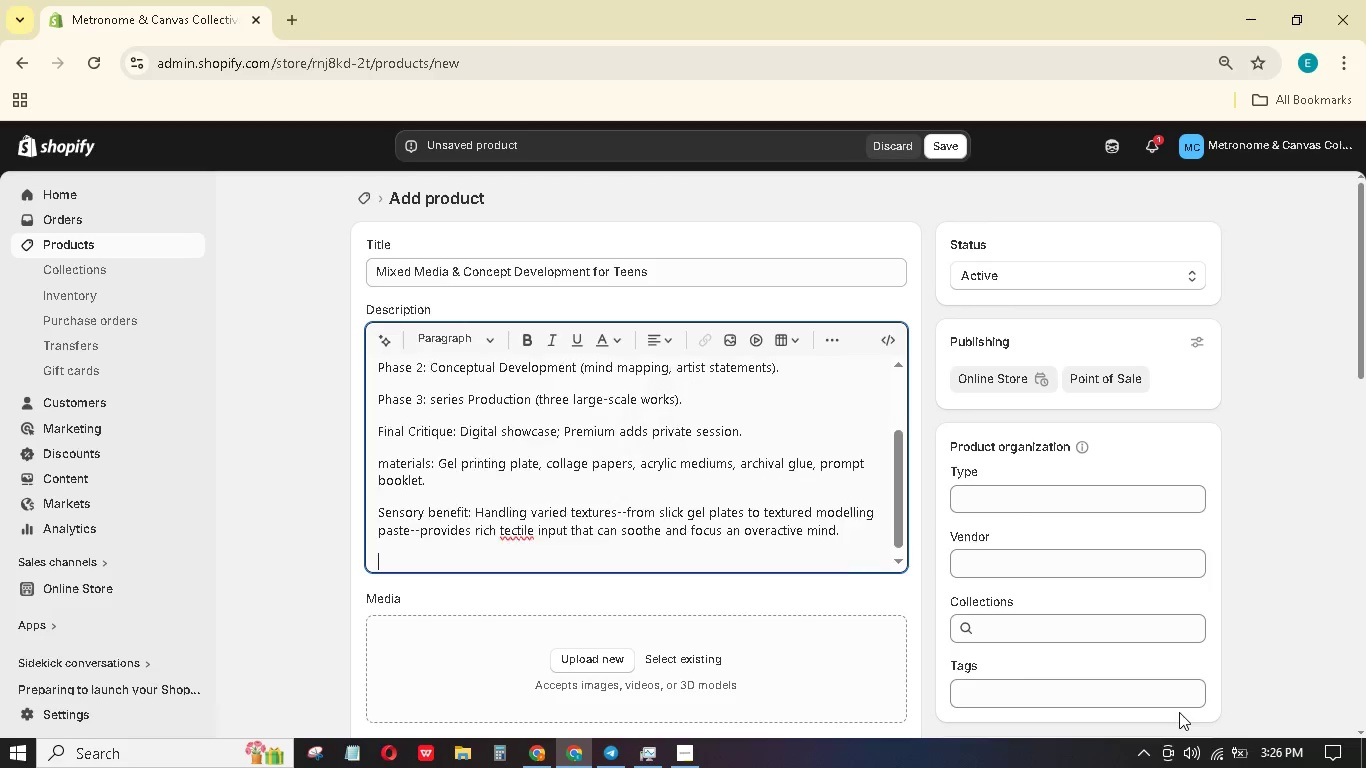 
key(Enter)
 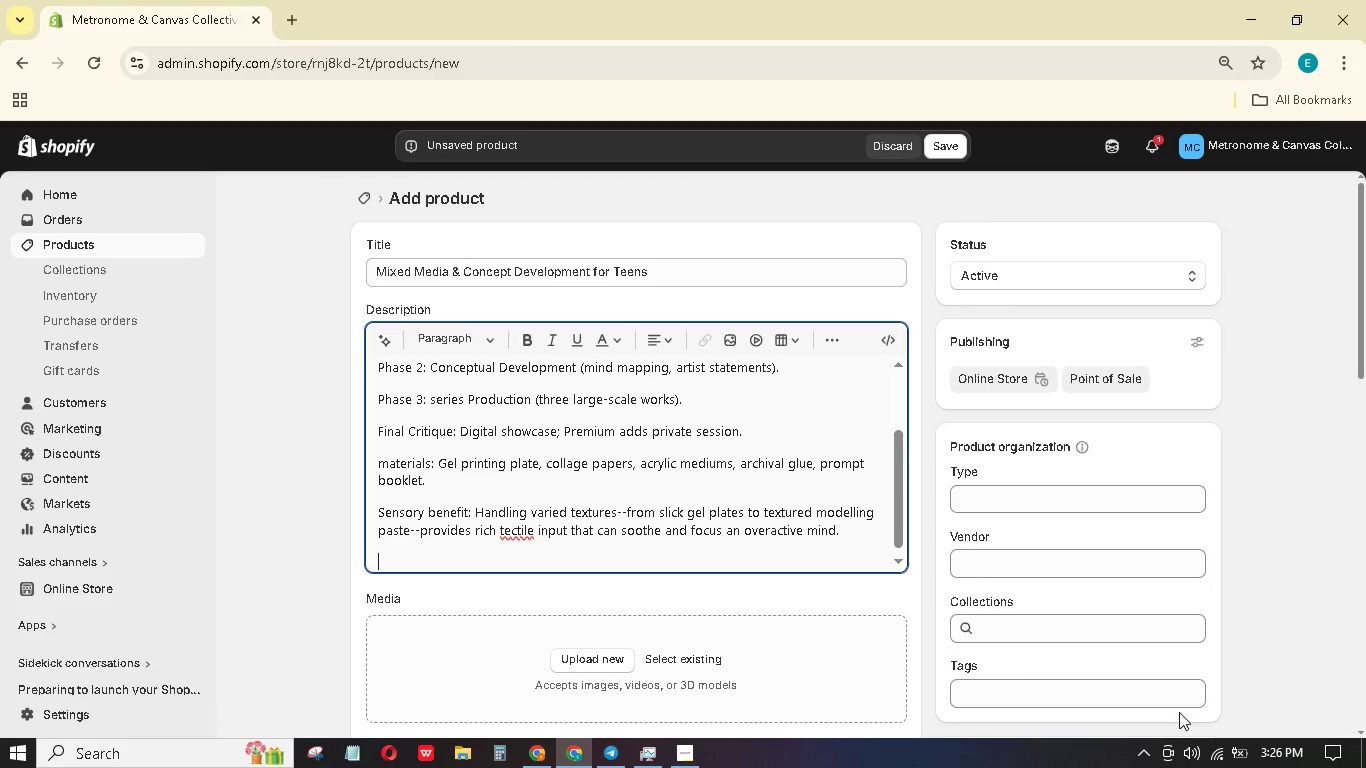 
type(Outcome: A distinct srtistic identity and material fluency h)
key(Backspace)
type(that sets their work aprt)
key(Backspace)
key(Backspace)
type(art.)
 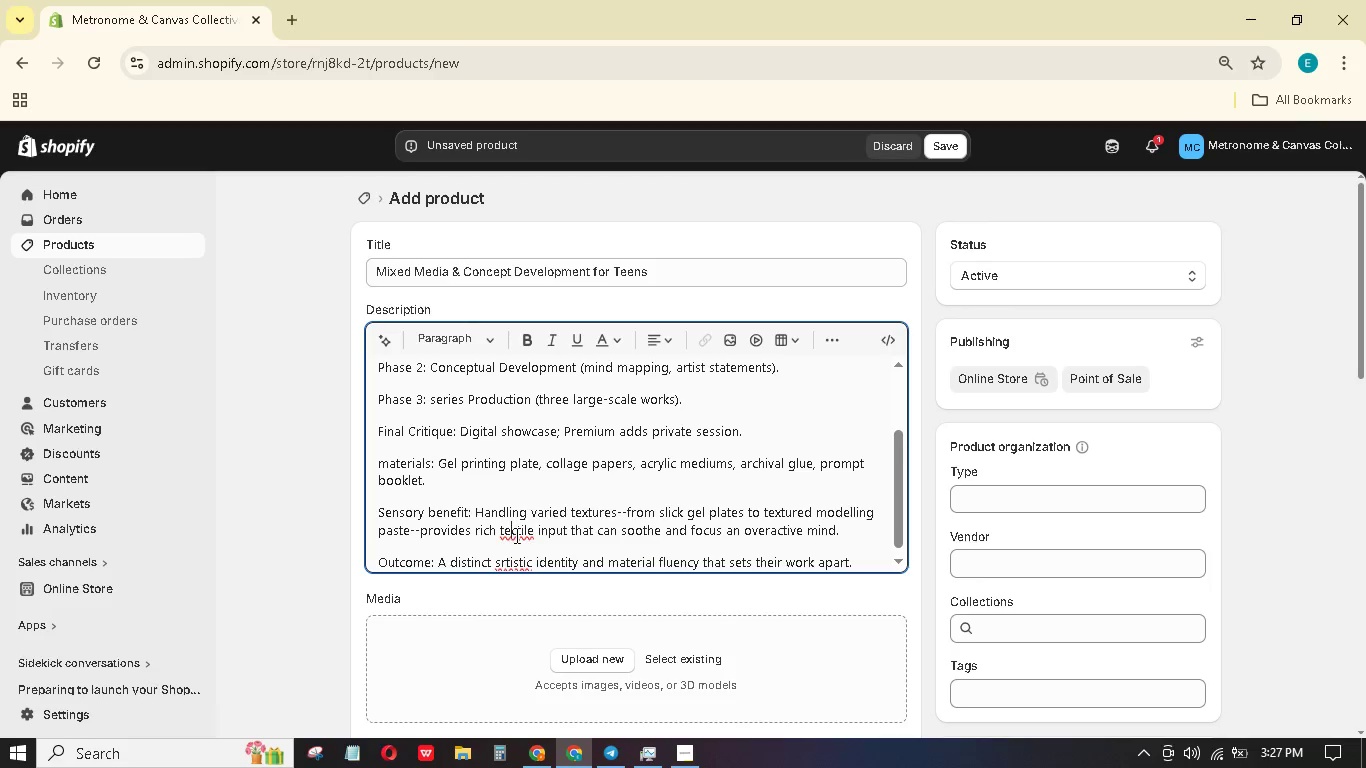 
key(Backspace)
 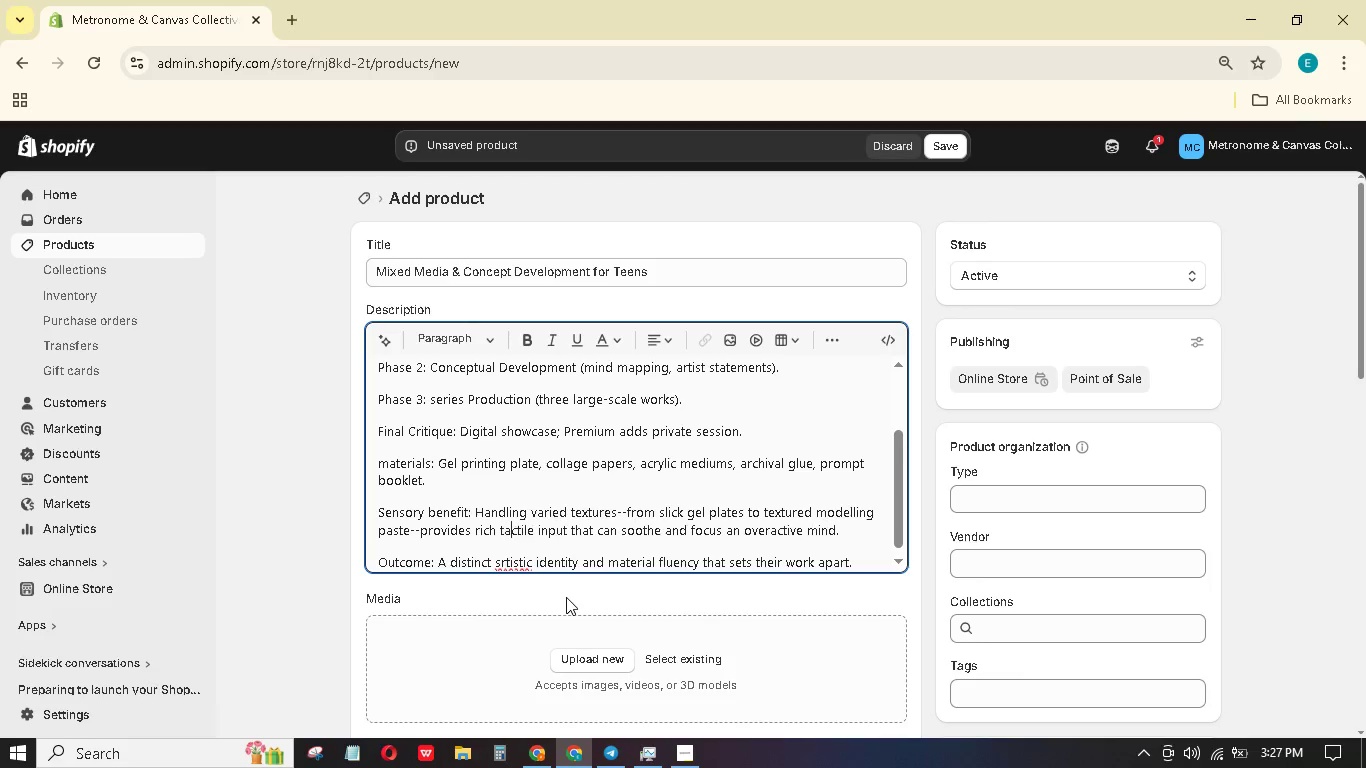 
key(A)
 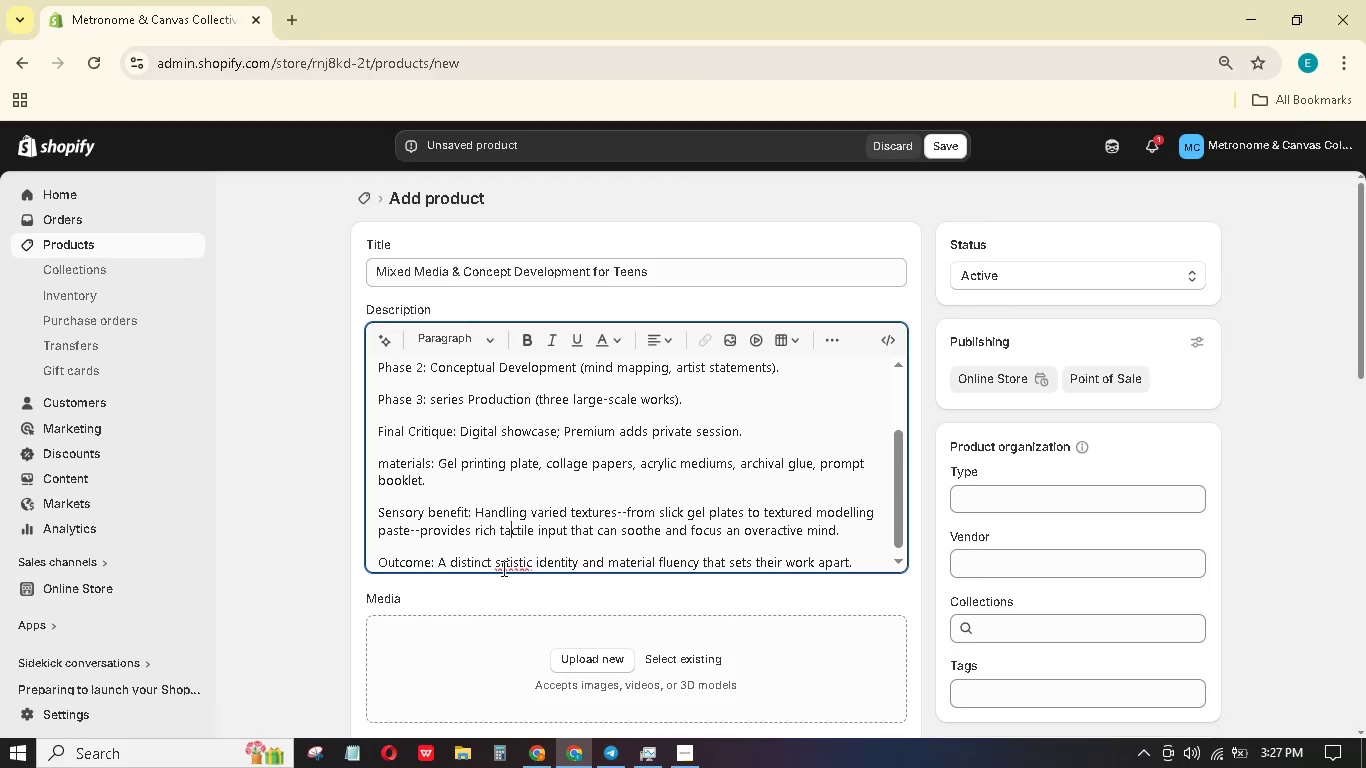 
left_click([502, 563])
 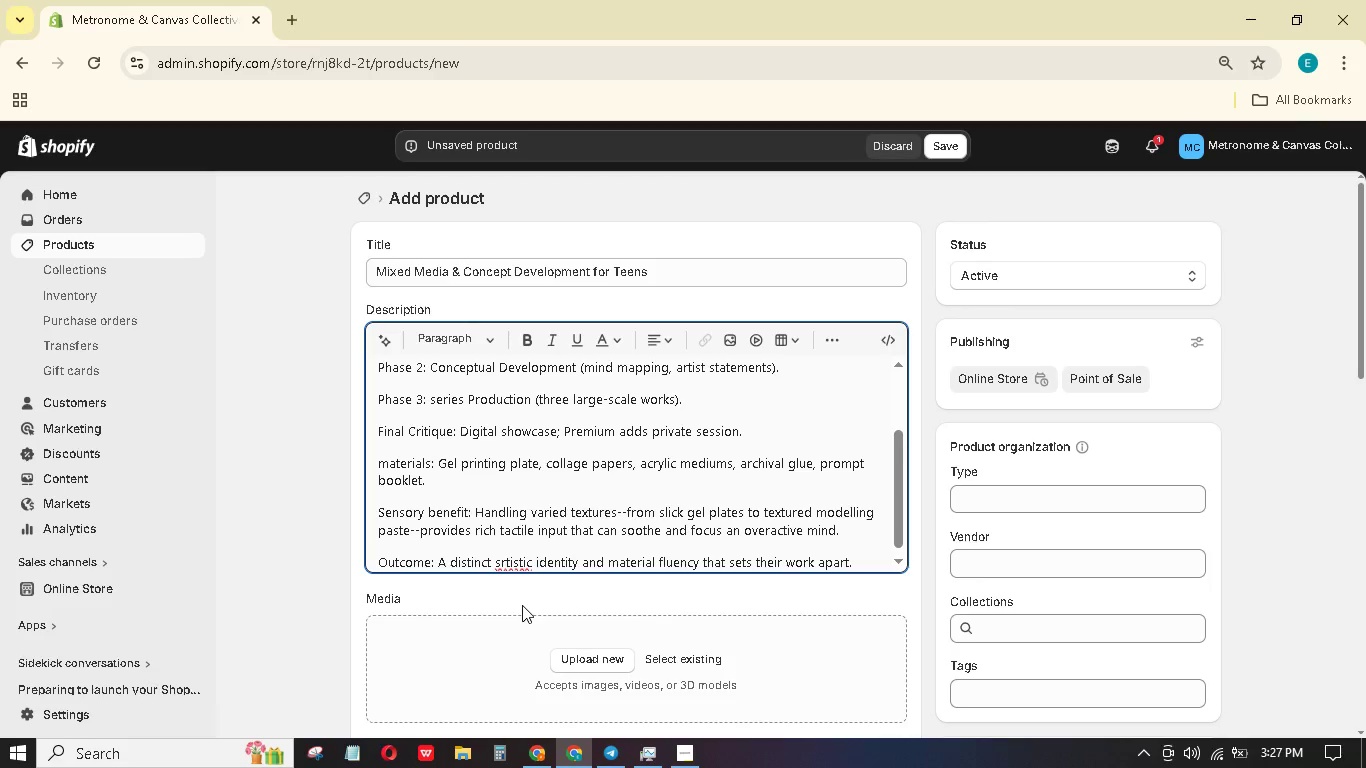 
key(Backspace)
 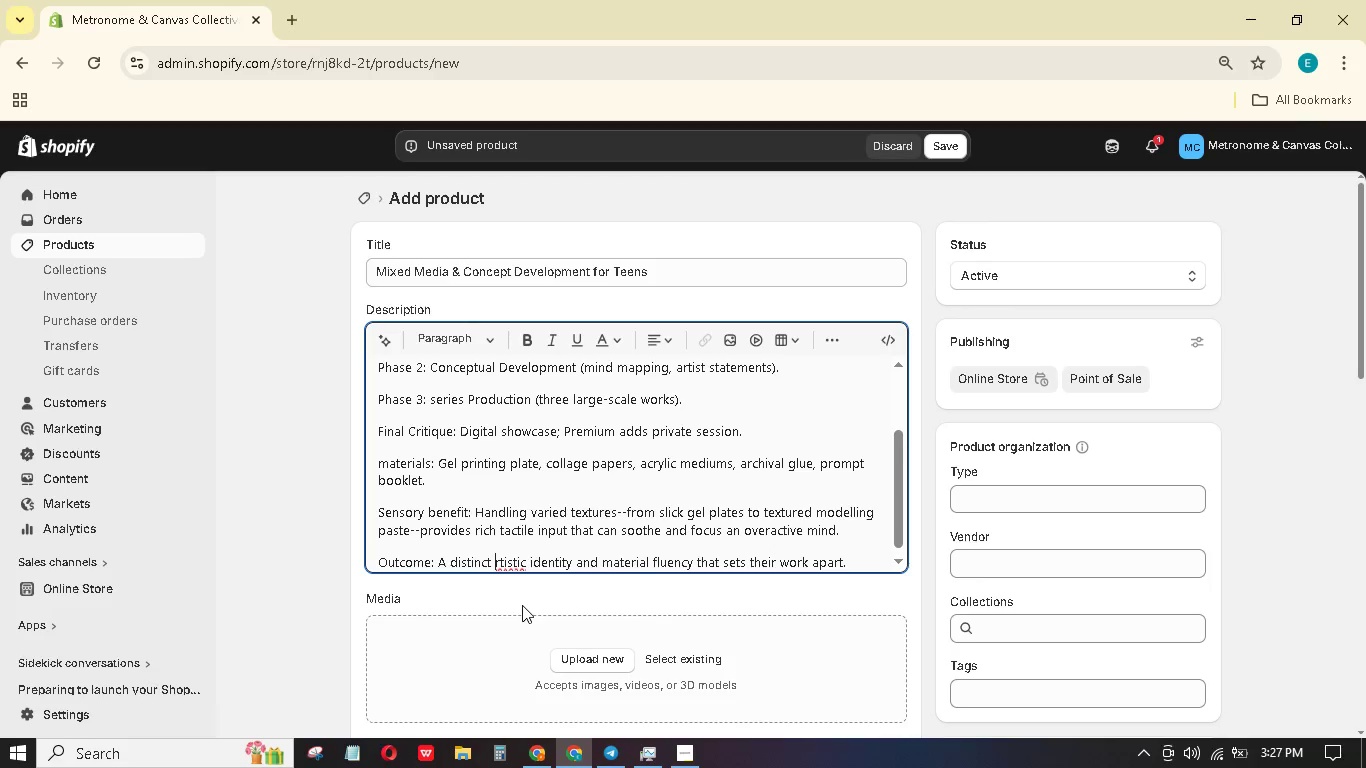 
key(A)
 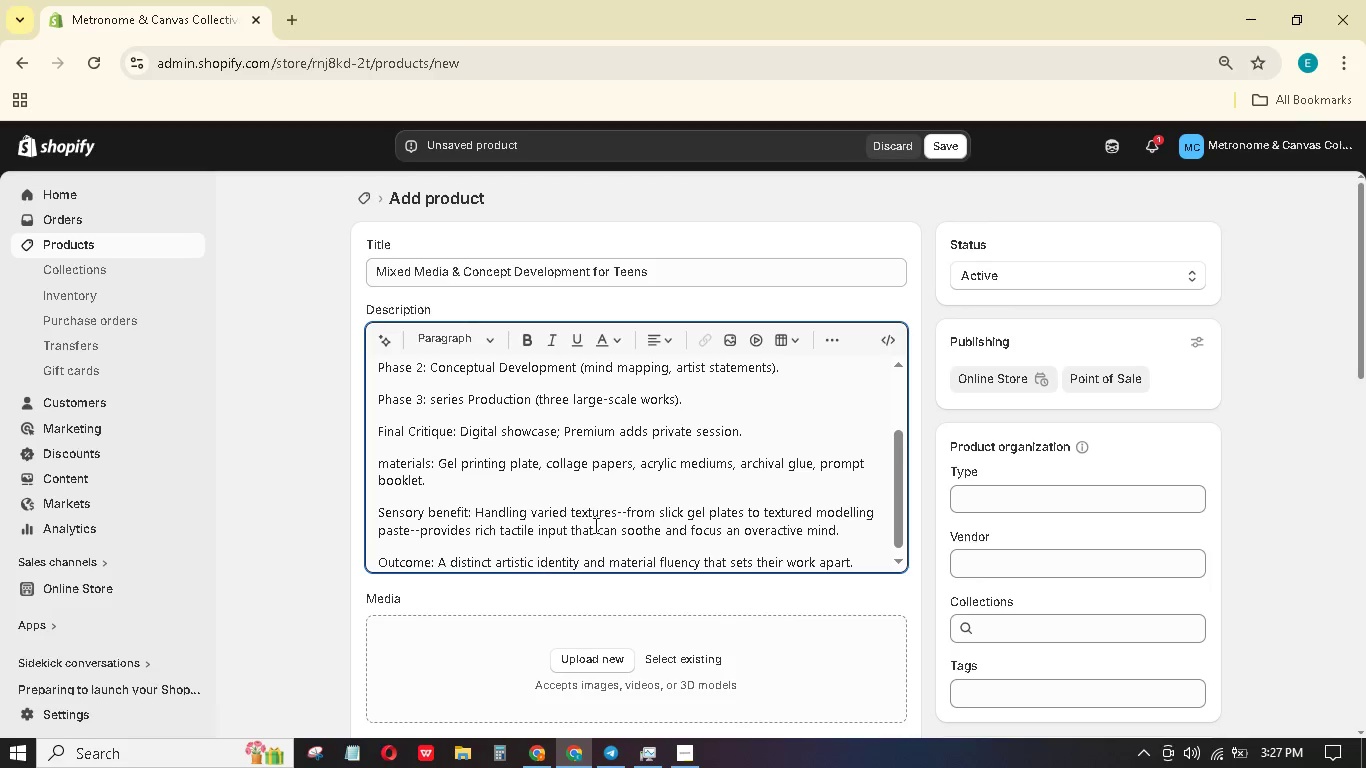 
scroll: coordinate [625, 487], scroll_direction: up, amount: 4.0
 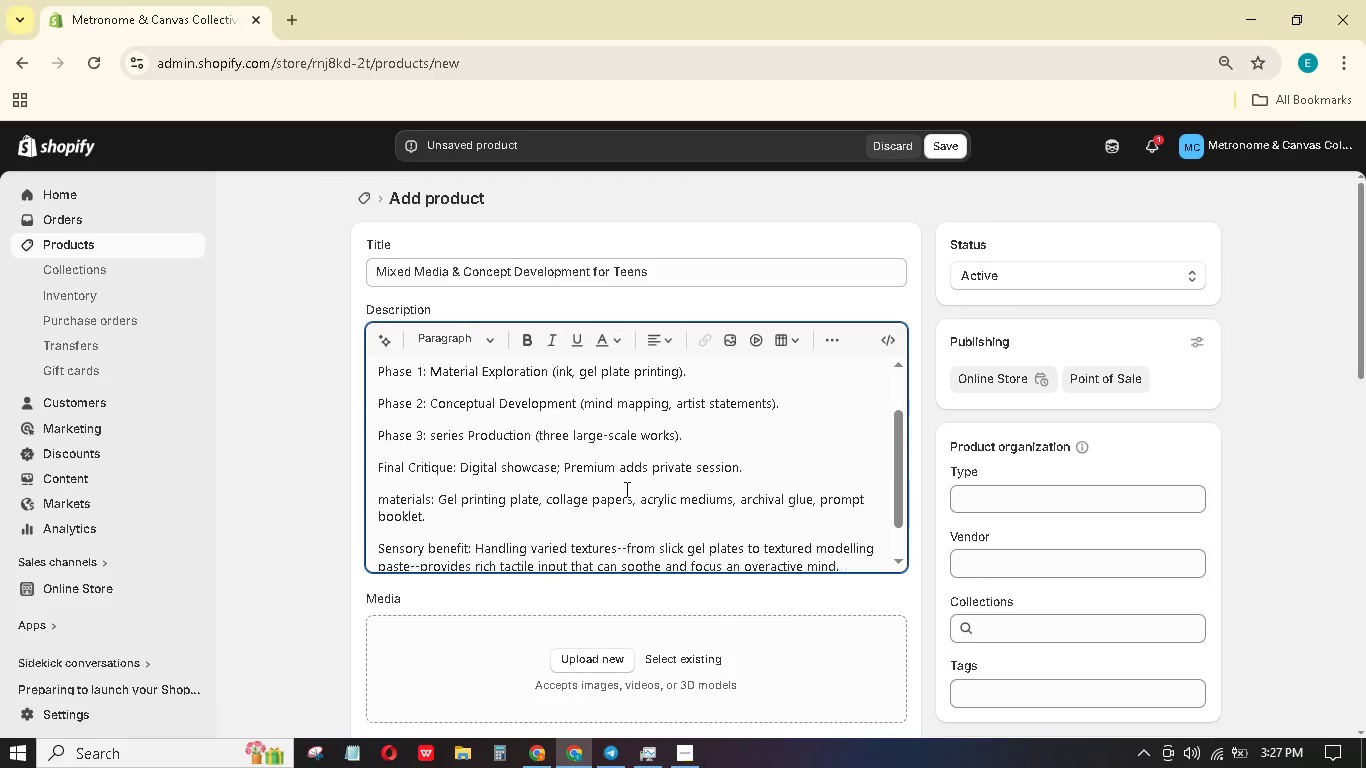 
scroll: coordinate [625, 490], scroll_direction: down, amount: 2.0
 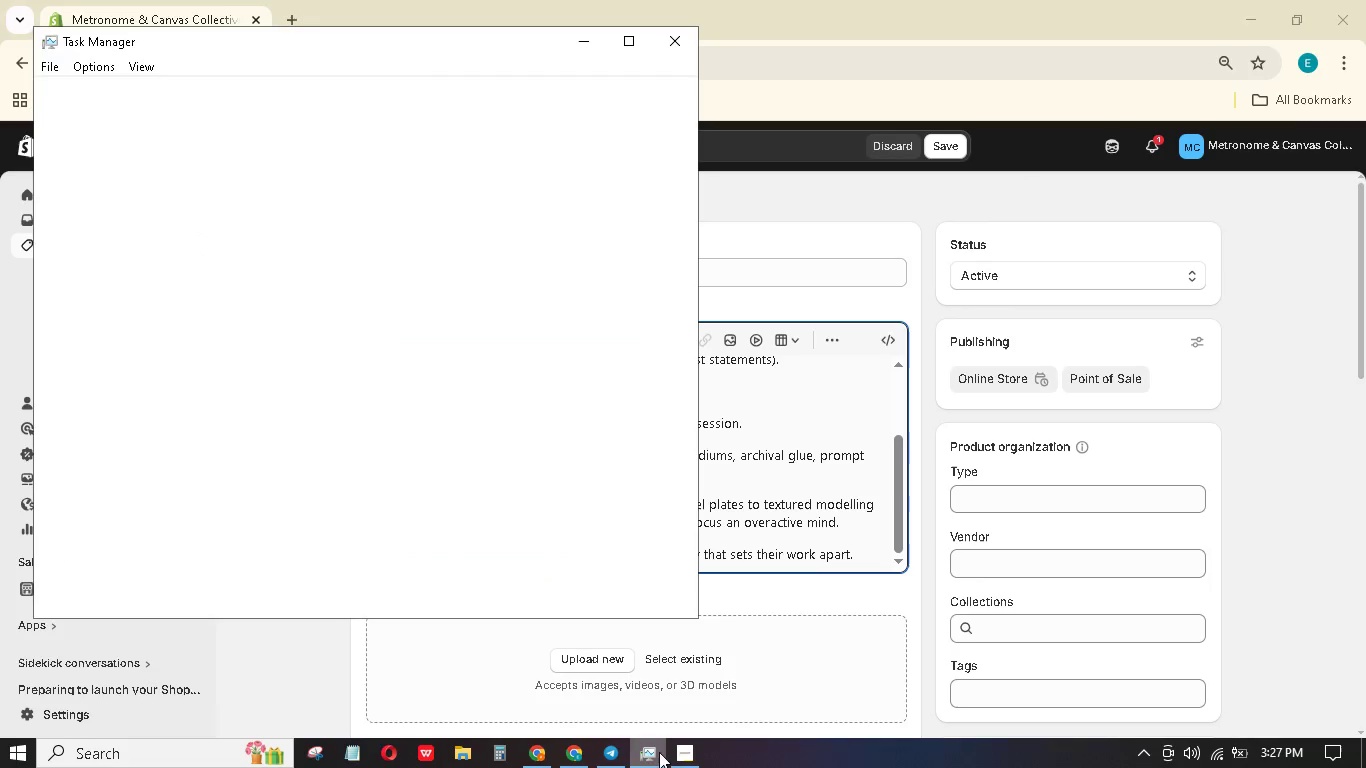 
double_click([674, 754])